 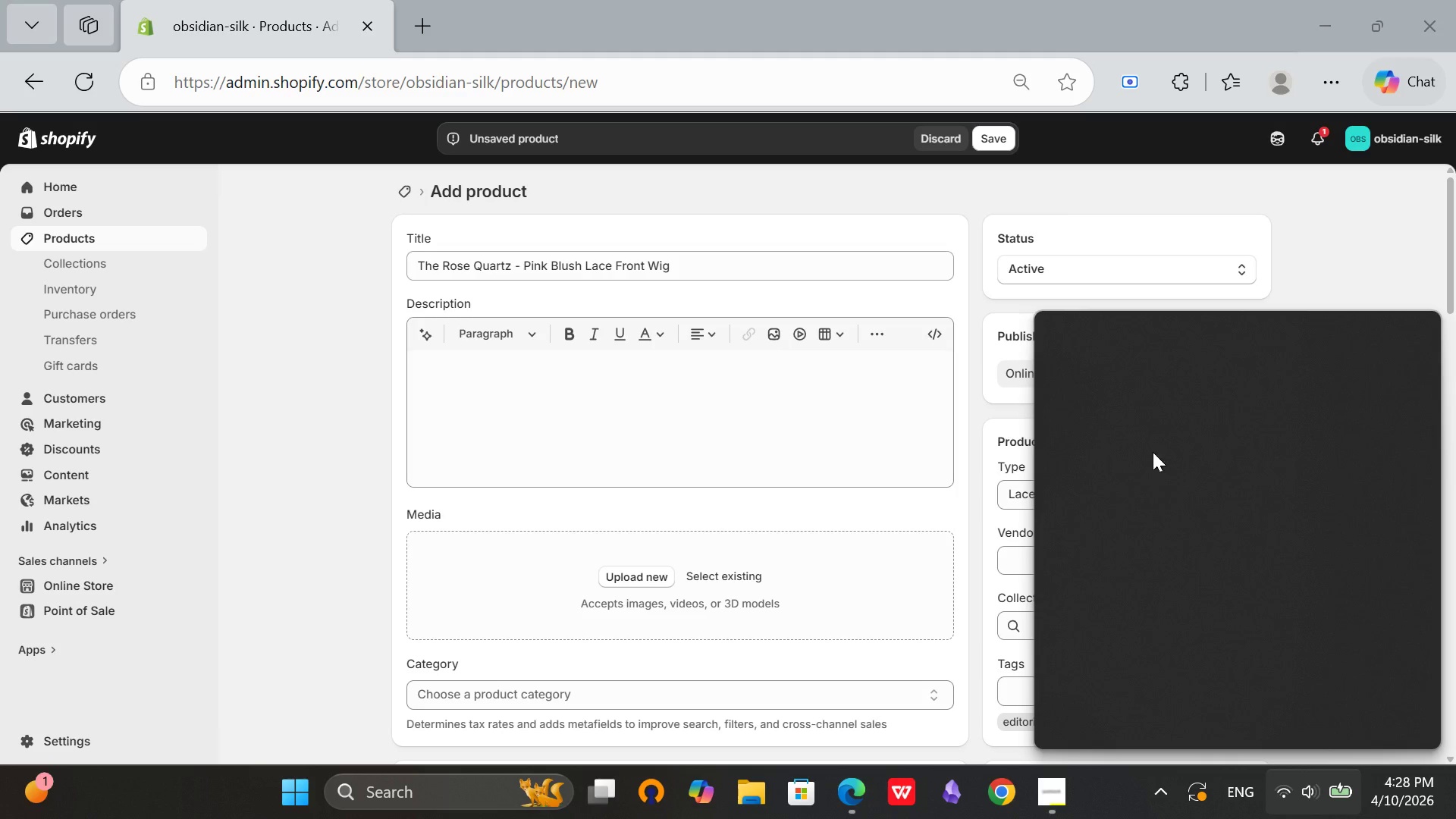 
left_click([1144, 363])
 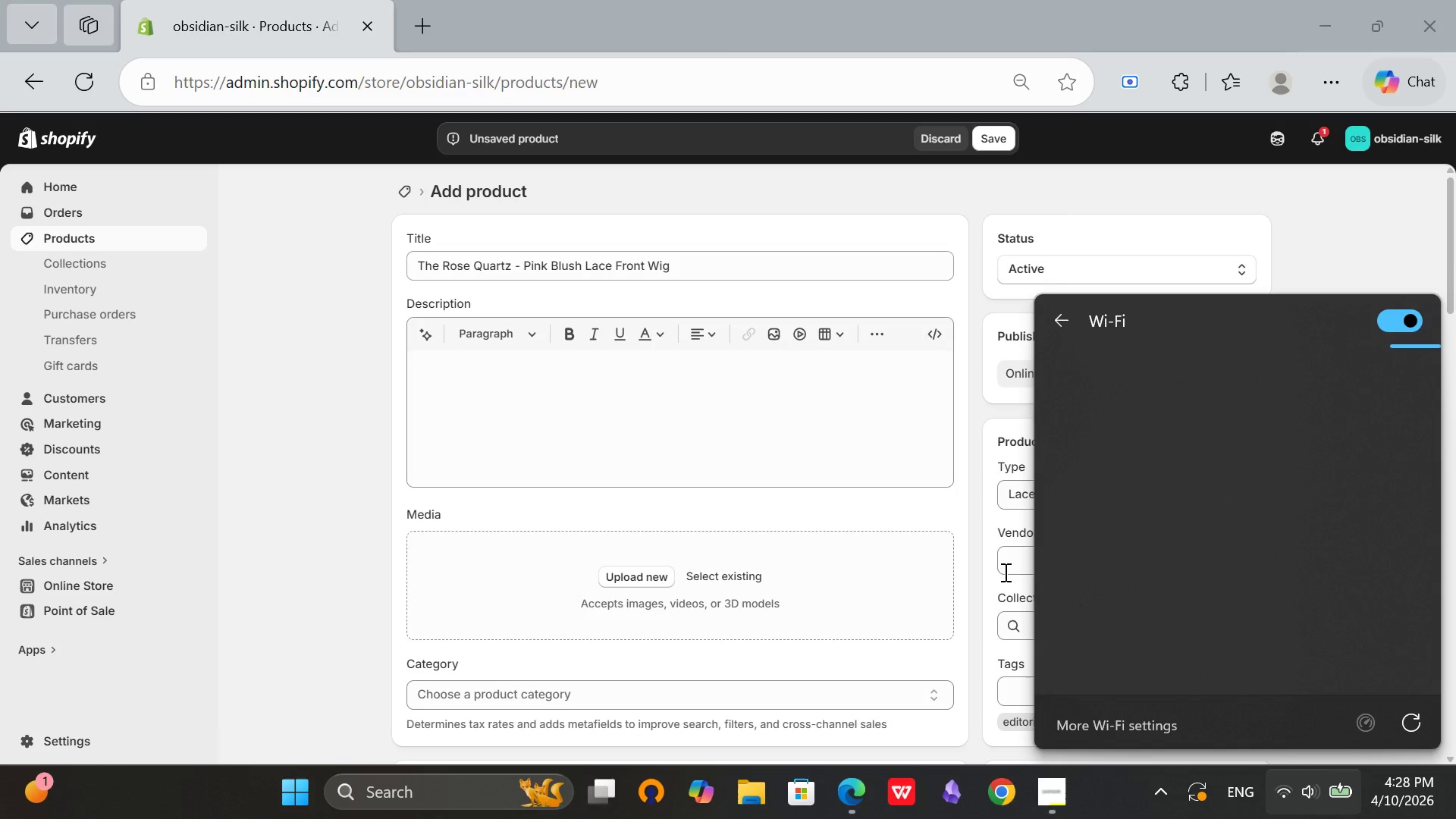 
left_click([1055, 326])
 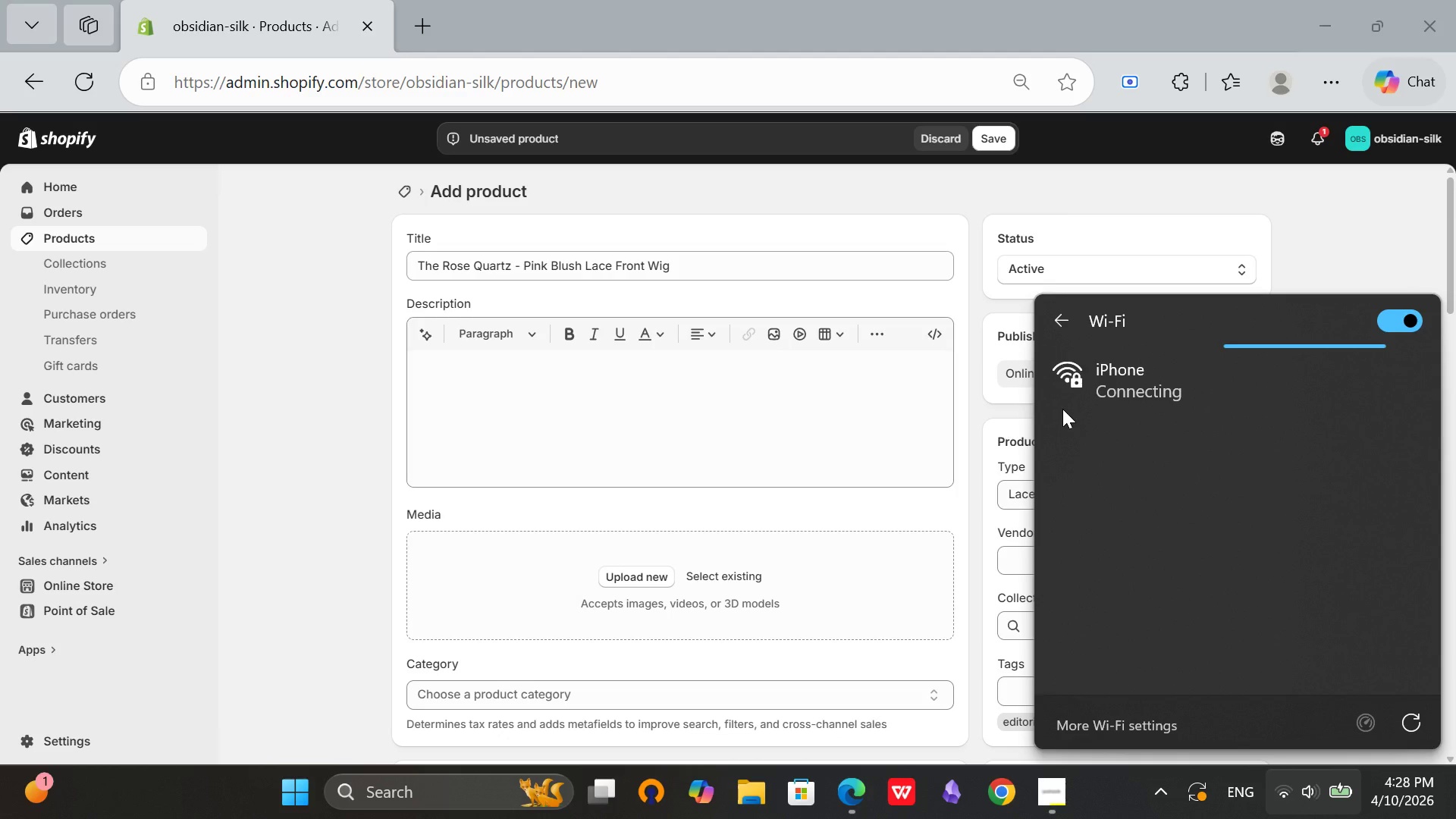 
left_click([1305, 808])
 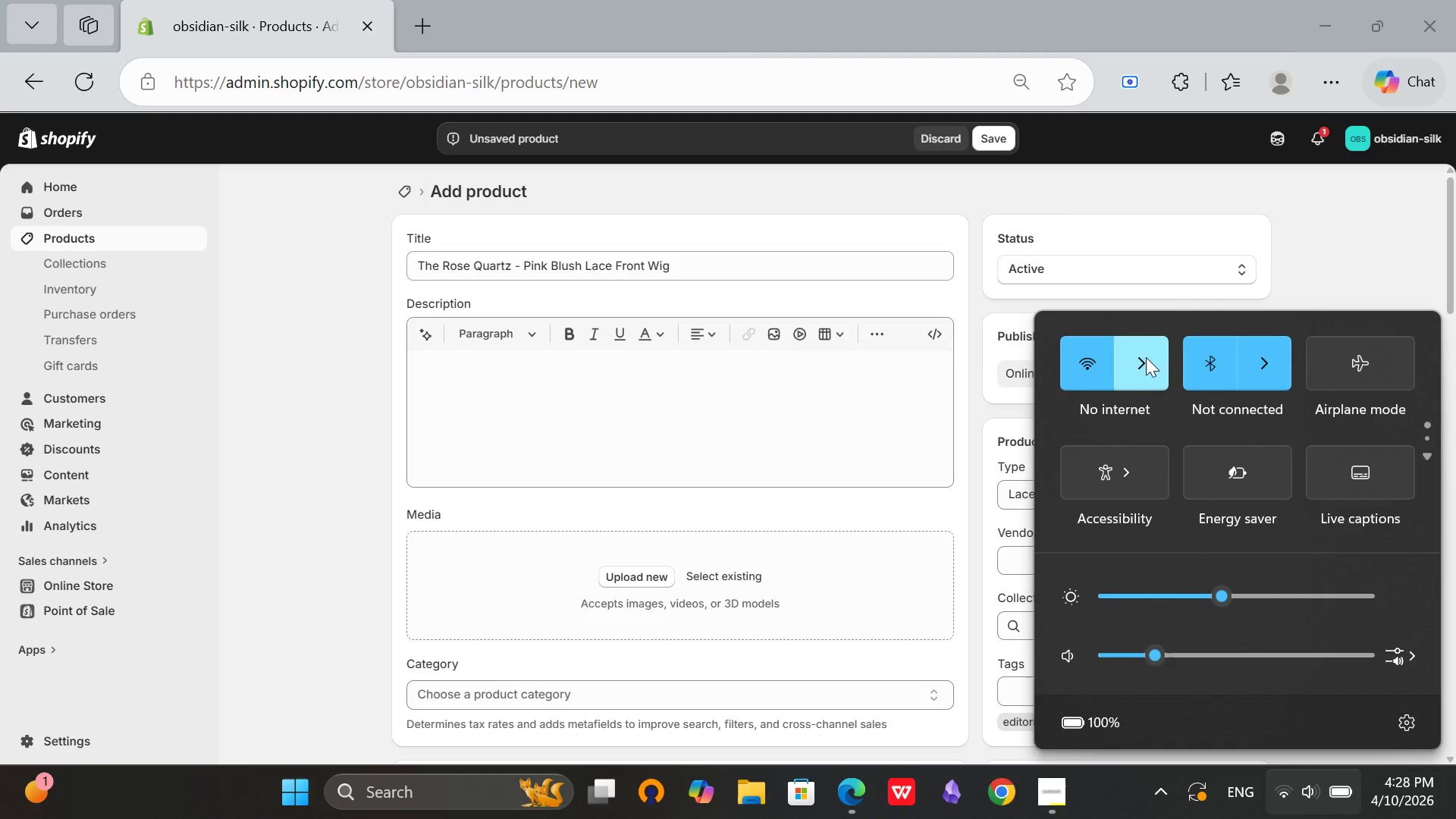 
left_click([1145, 353])
 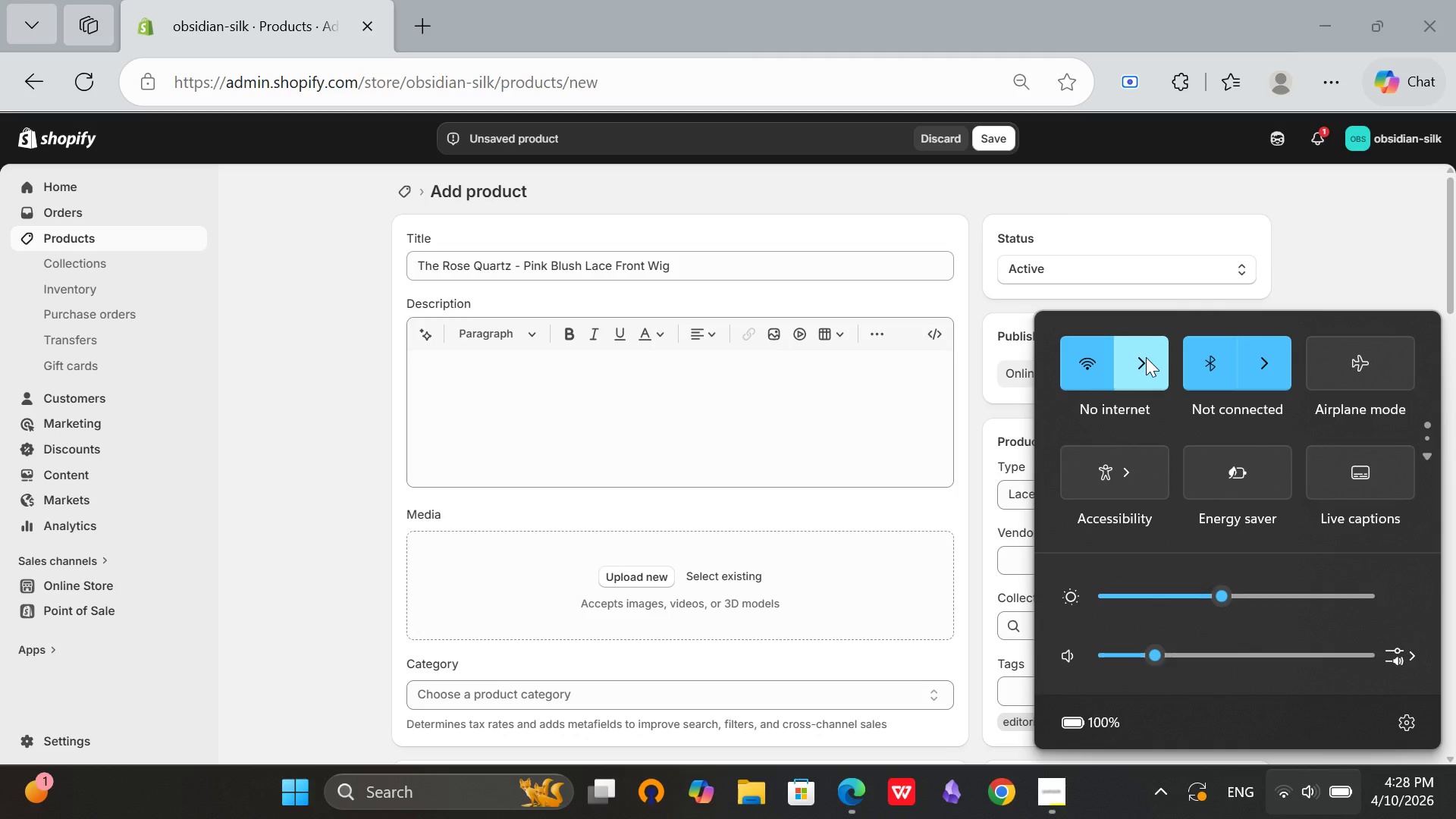 
mouse_move([1200, 383])
 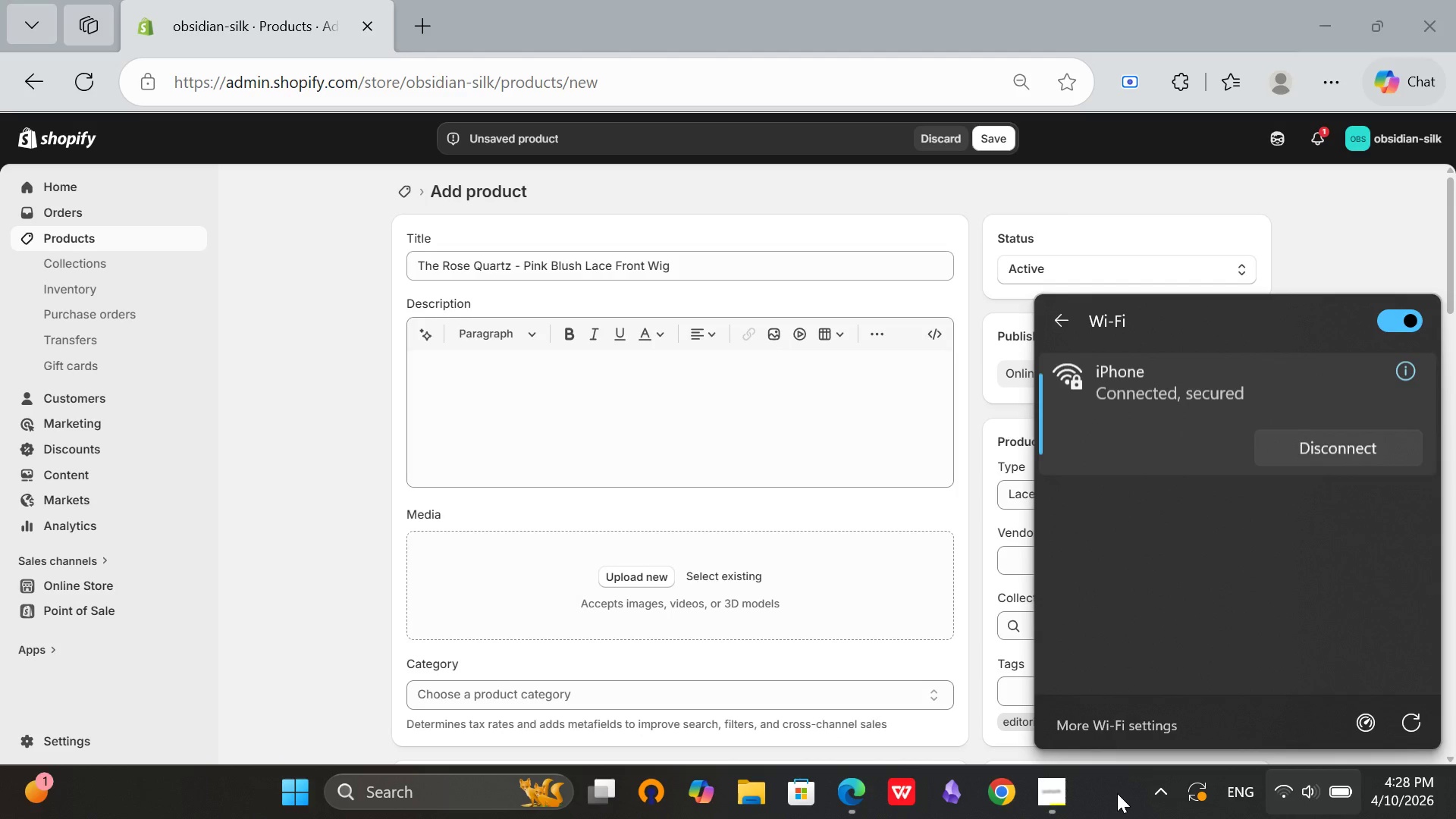 
left_click([1117, 793])
 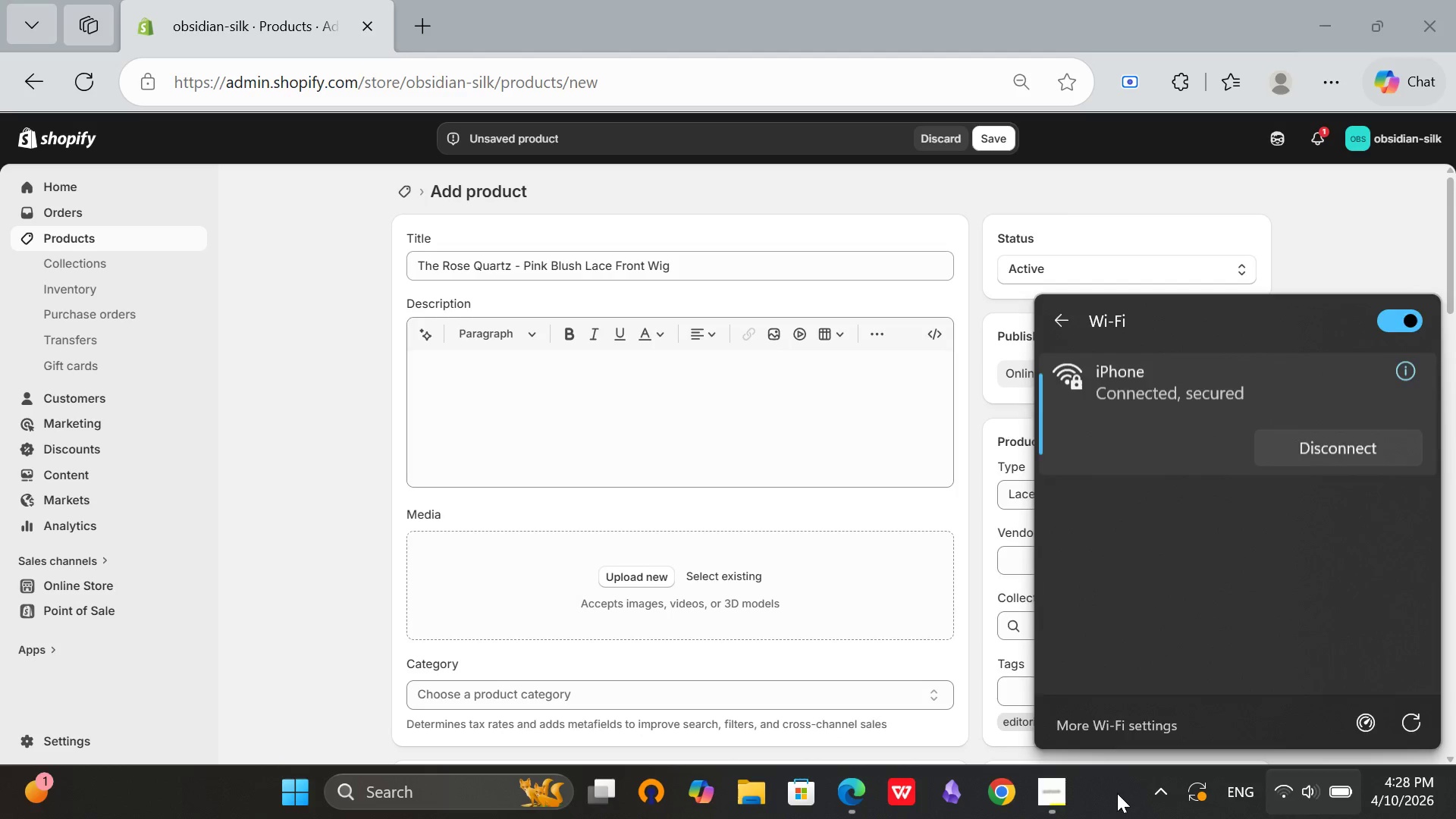 
left_click([1056, 790])